 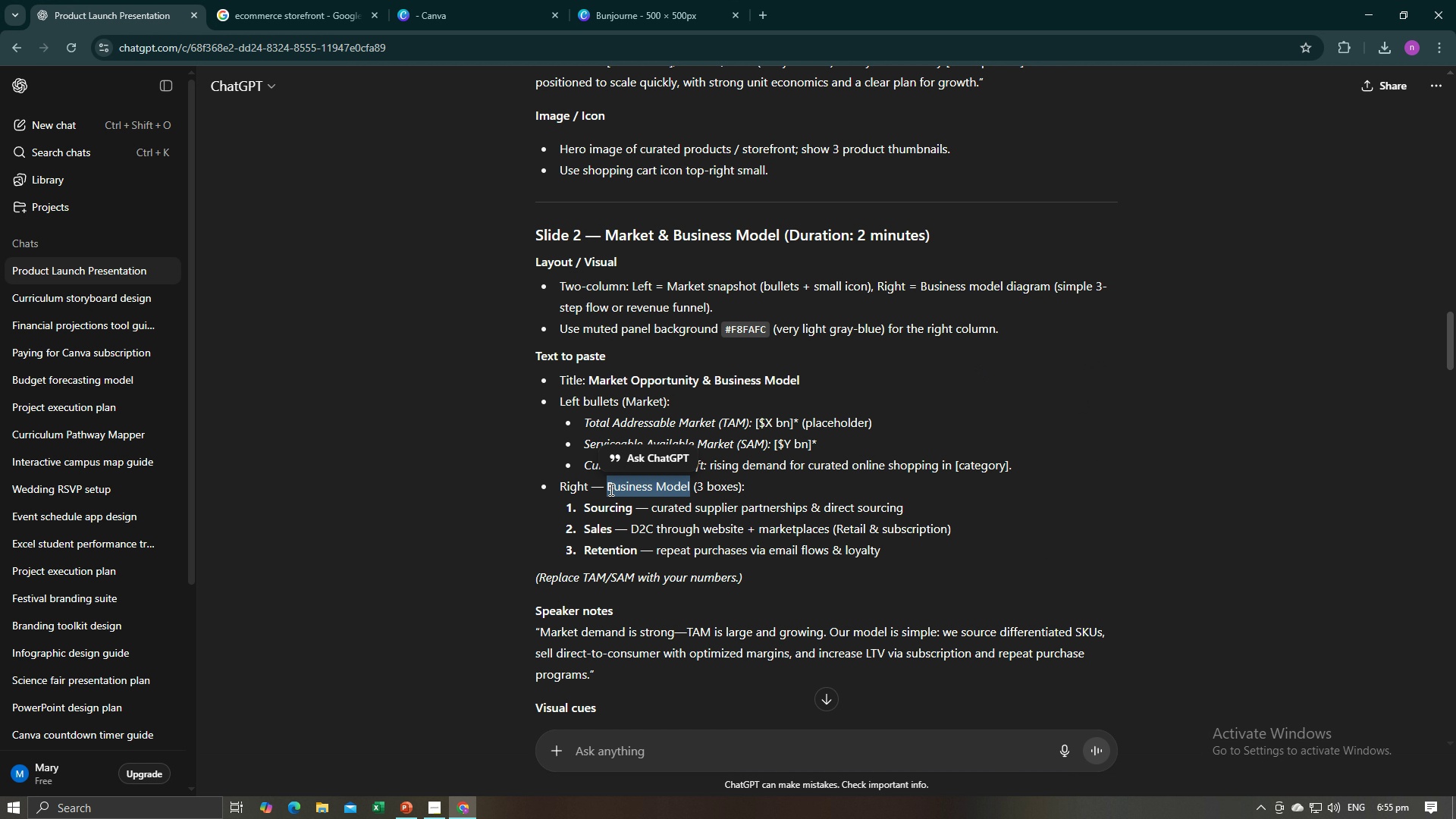 
key(Control+C)
 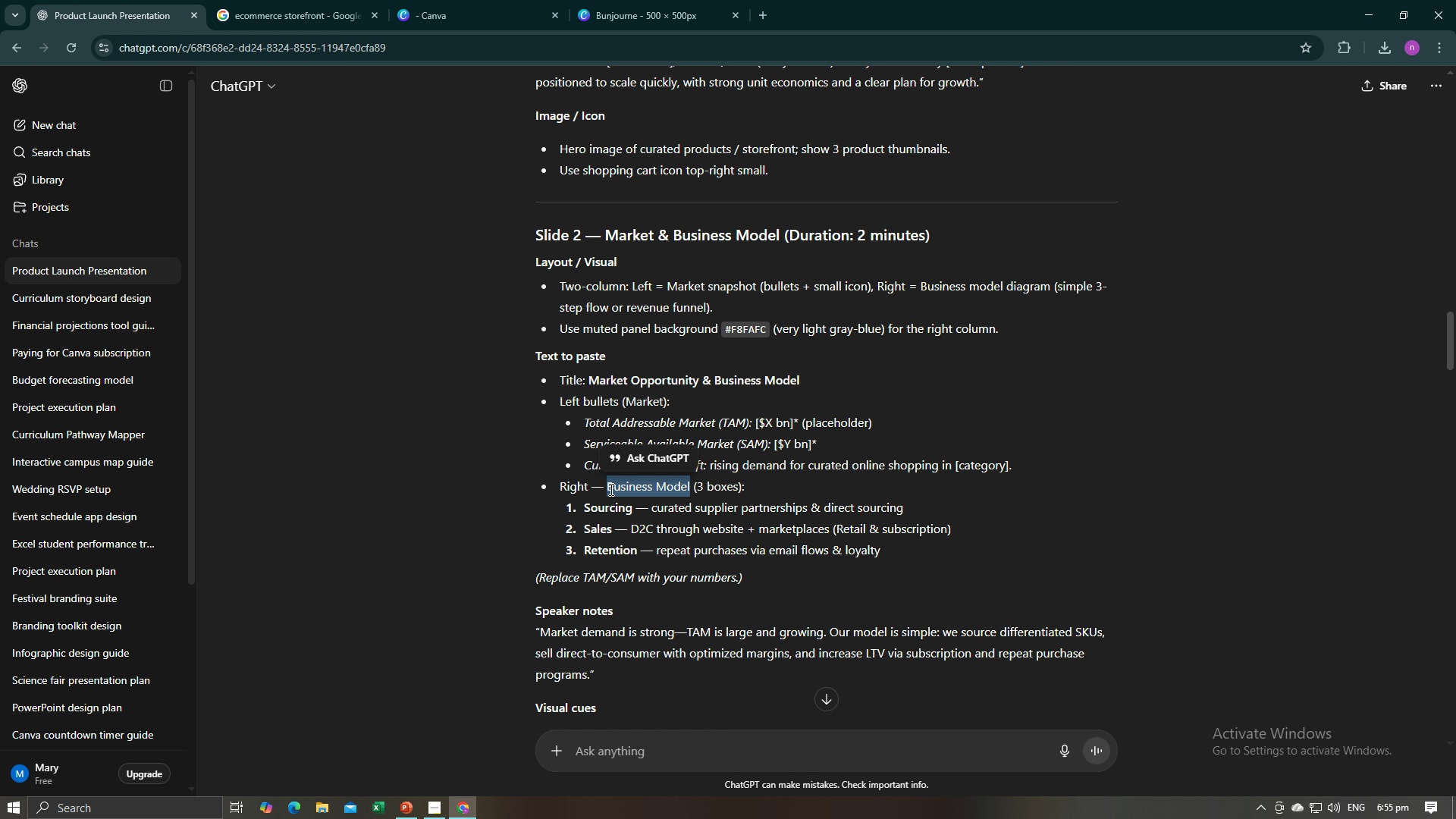 
key(Control+C)
 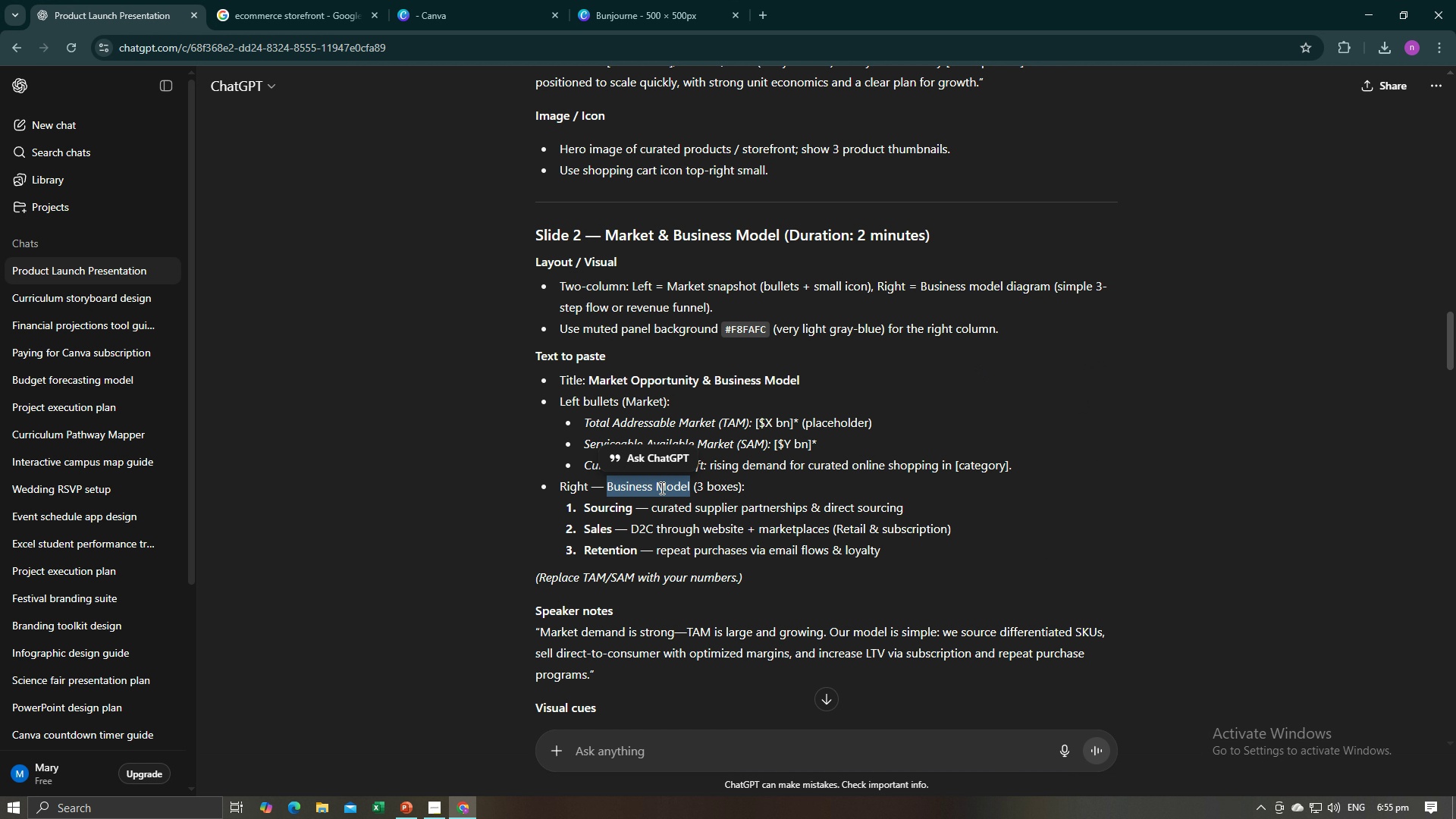 
key(Alt+AltLeft)
 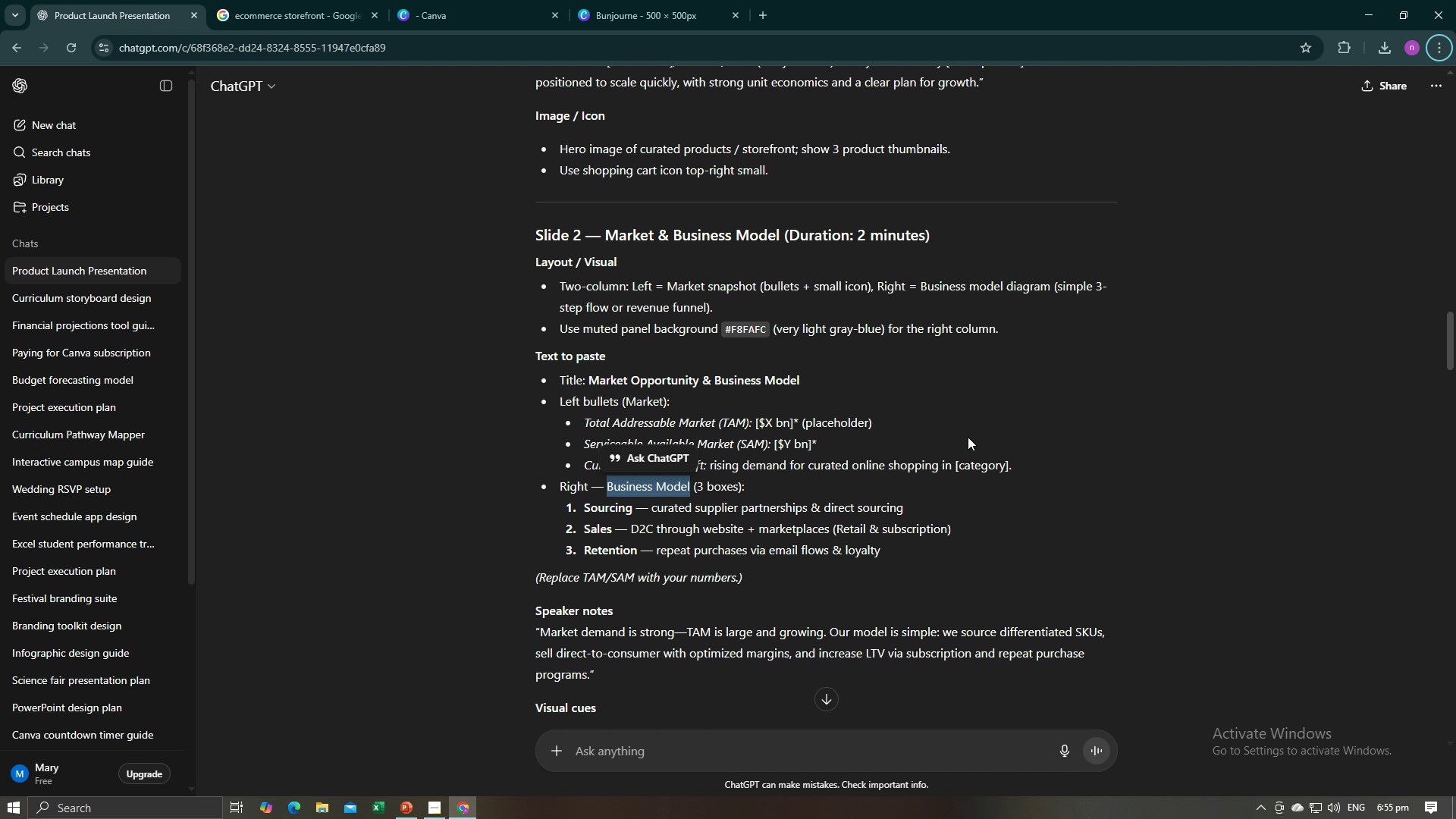 
key(Alt+AltLeft)
 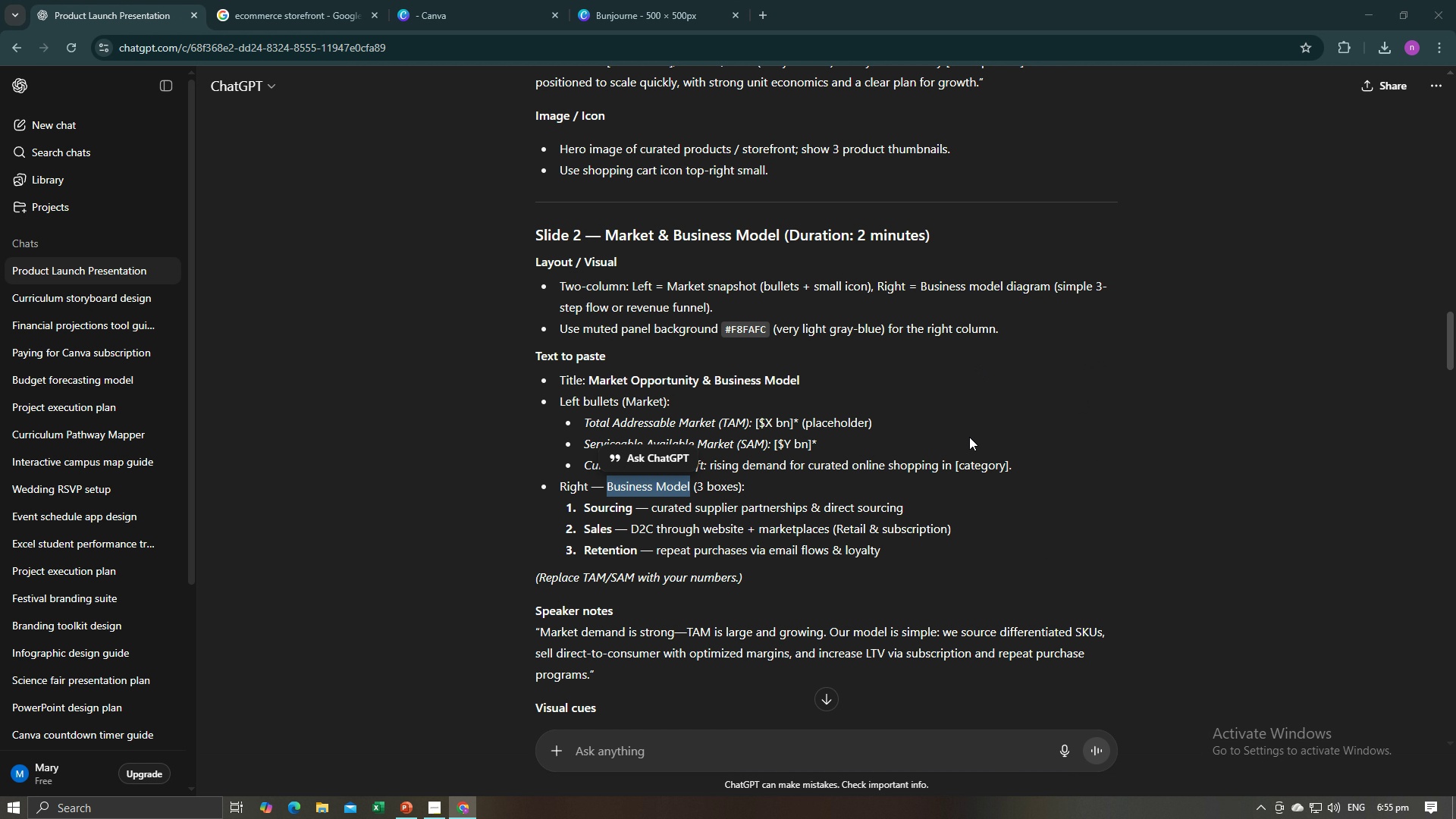 
key(Alt+Tab)